 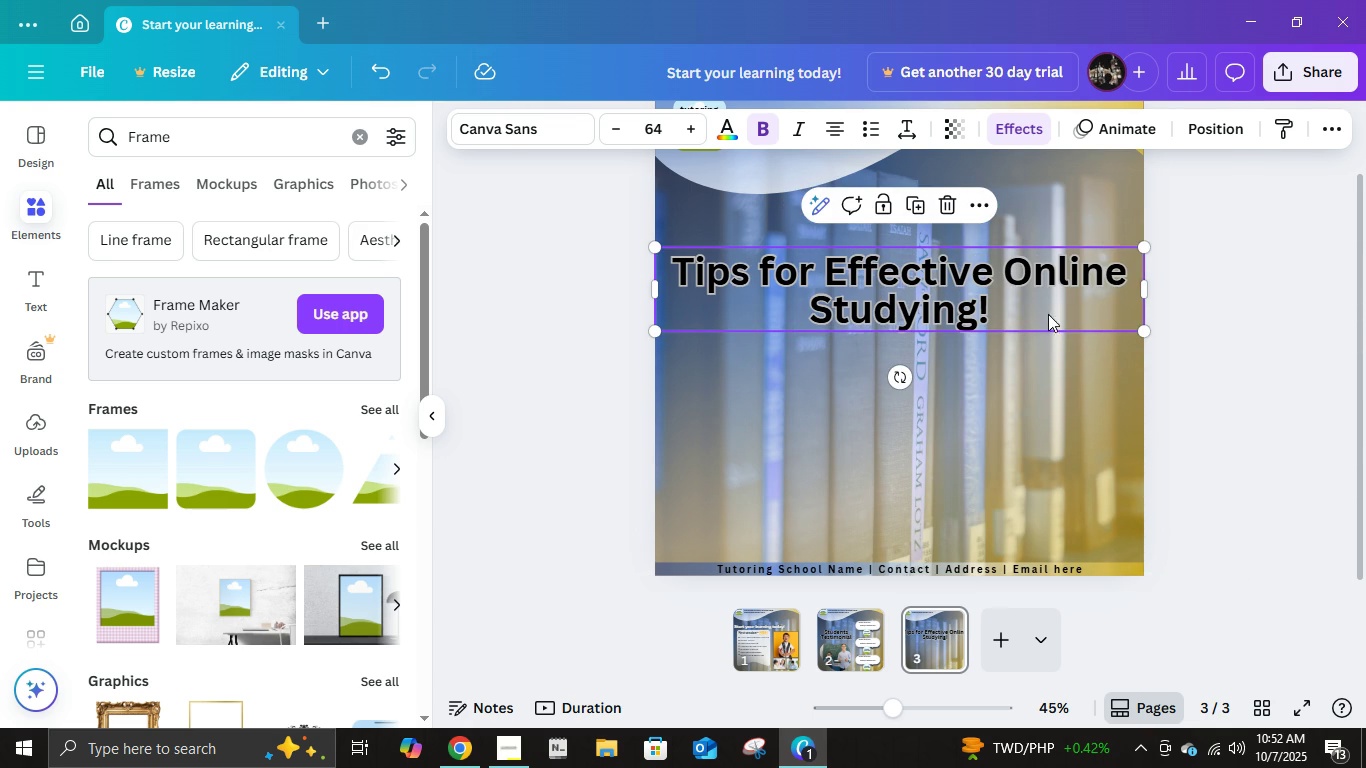 
left_click([1219, 321])
 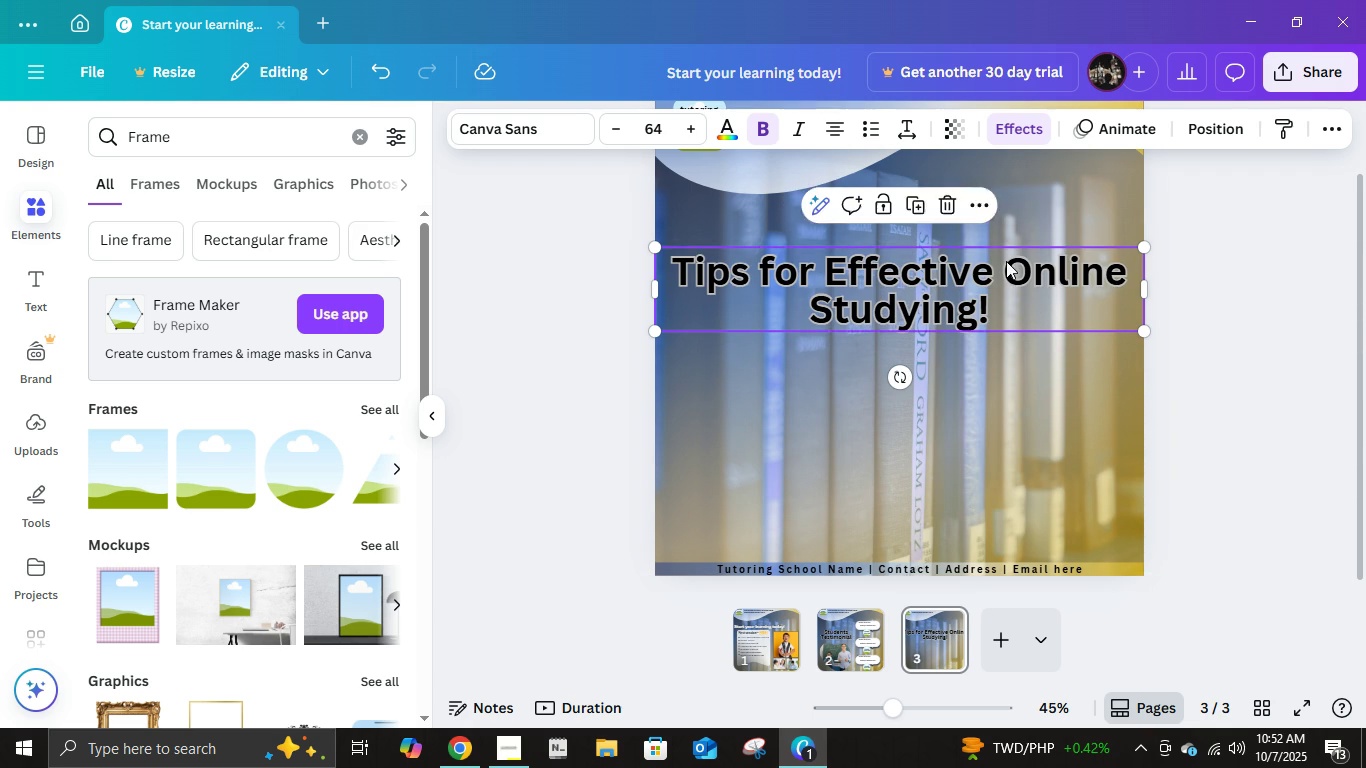 
double_click([1006, 261])
 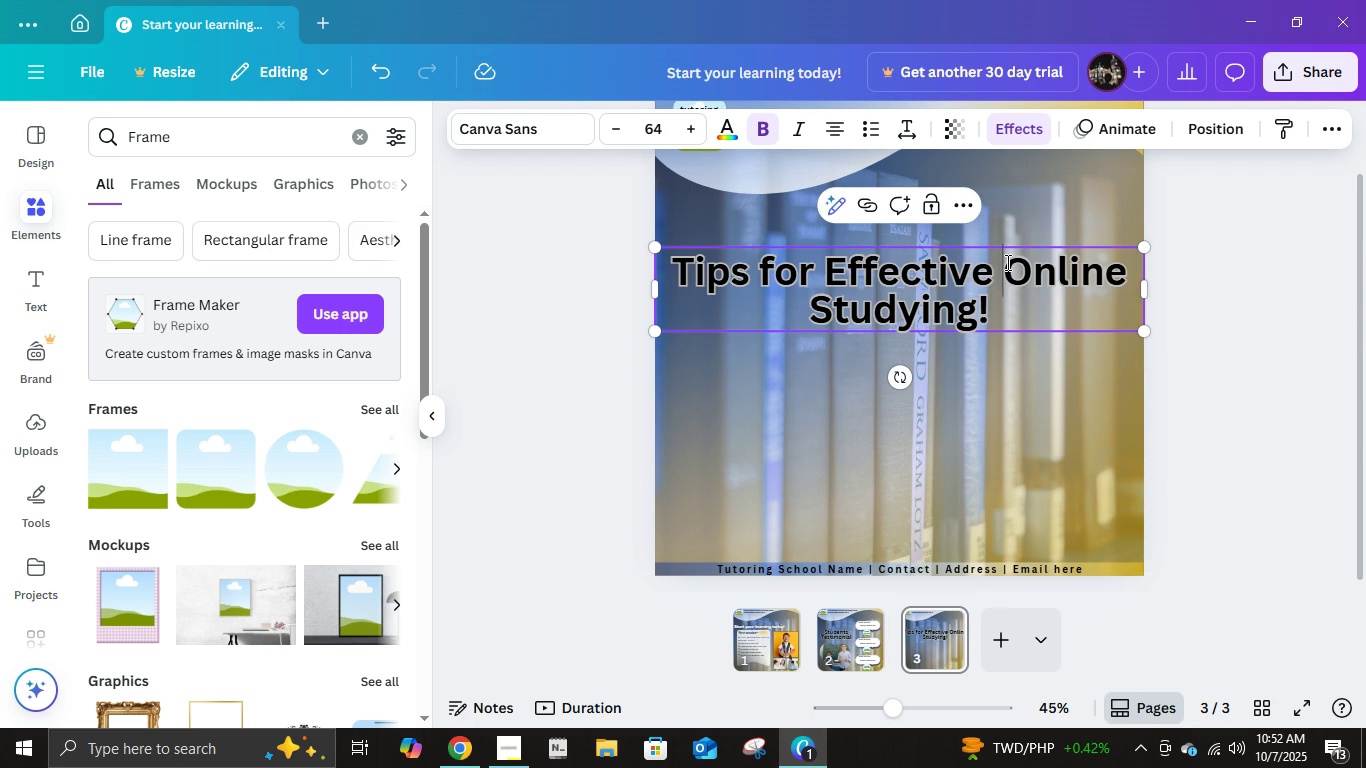 
triple_click([1006, 262])
 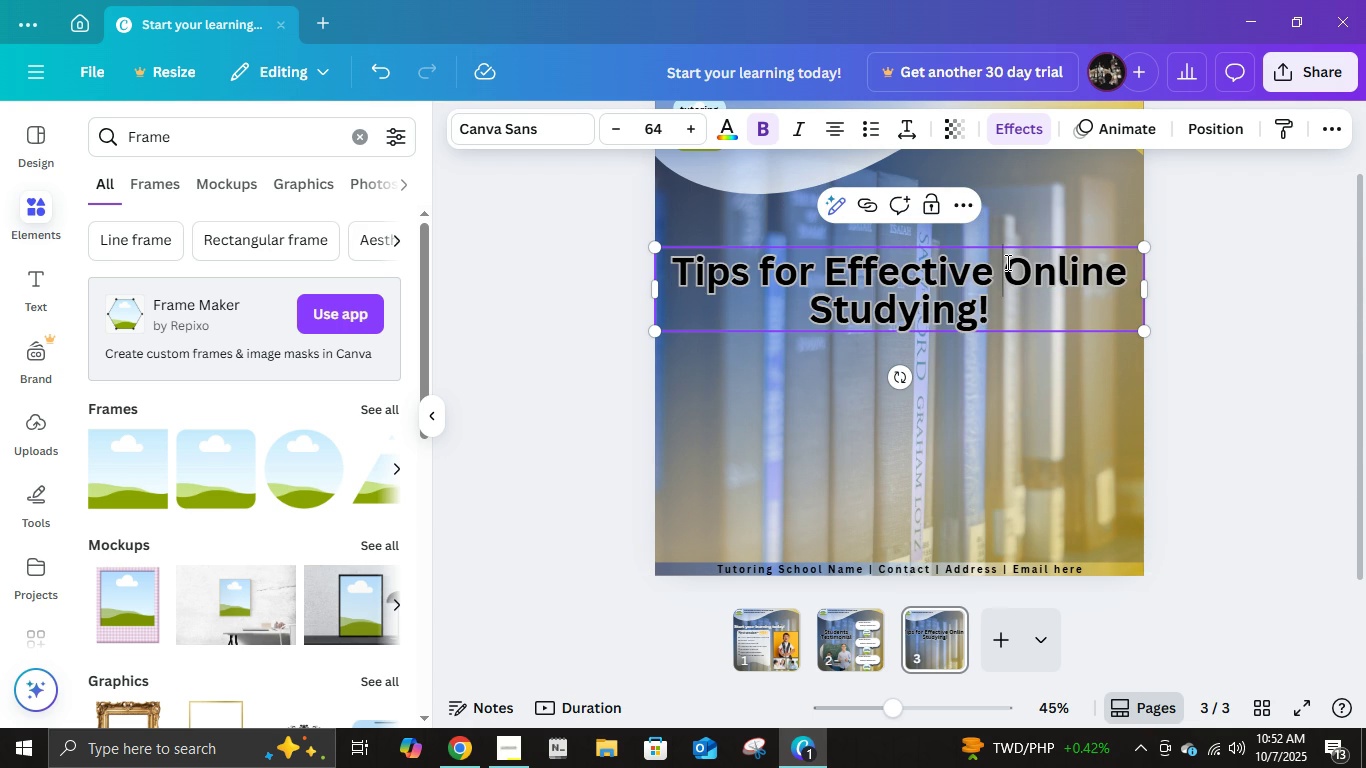 
left_click([1006, 262])
 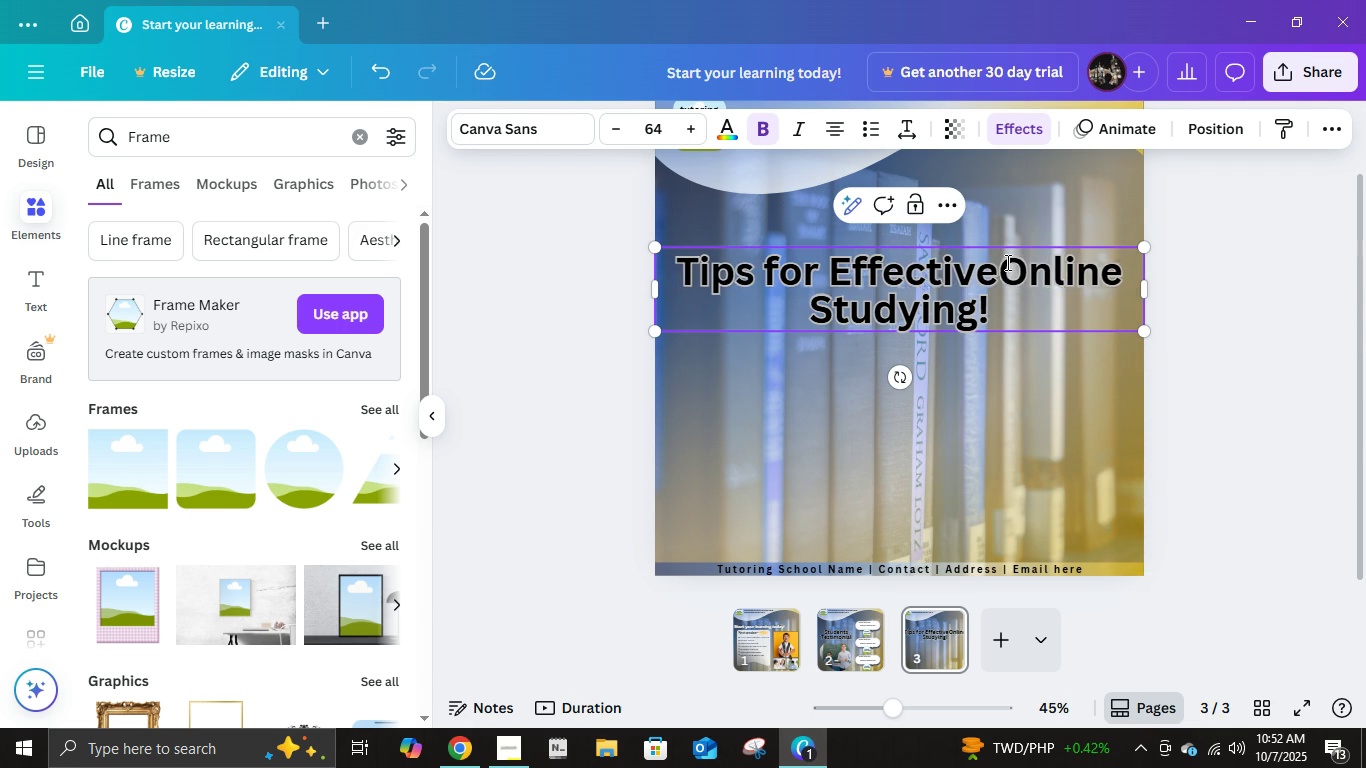 
key(Backspace)
 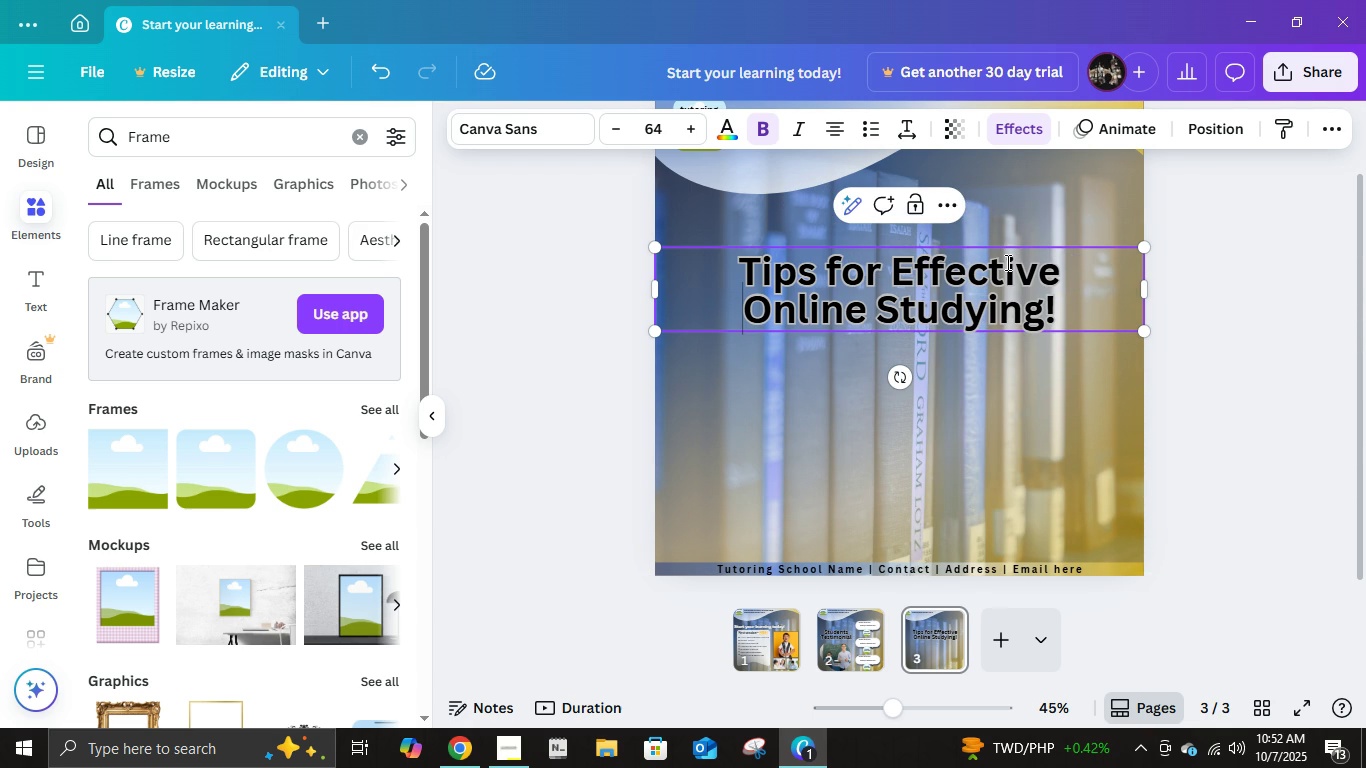 
key(Enter)
 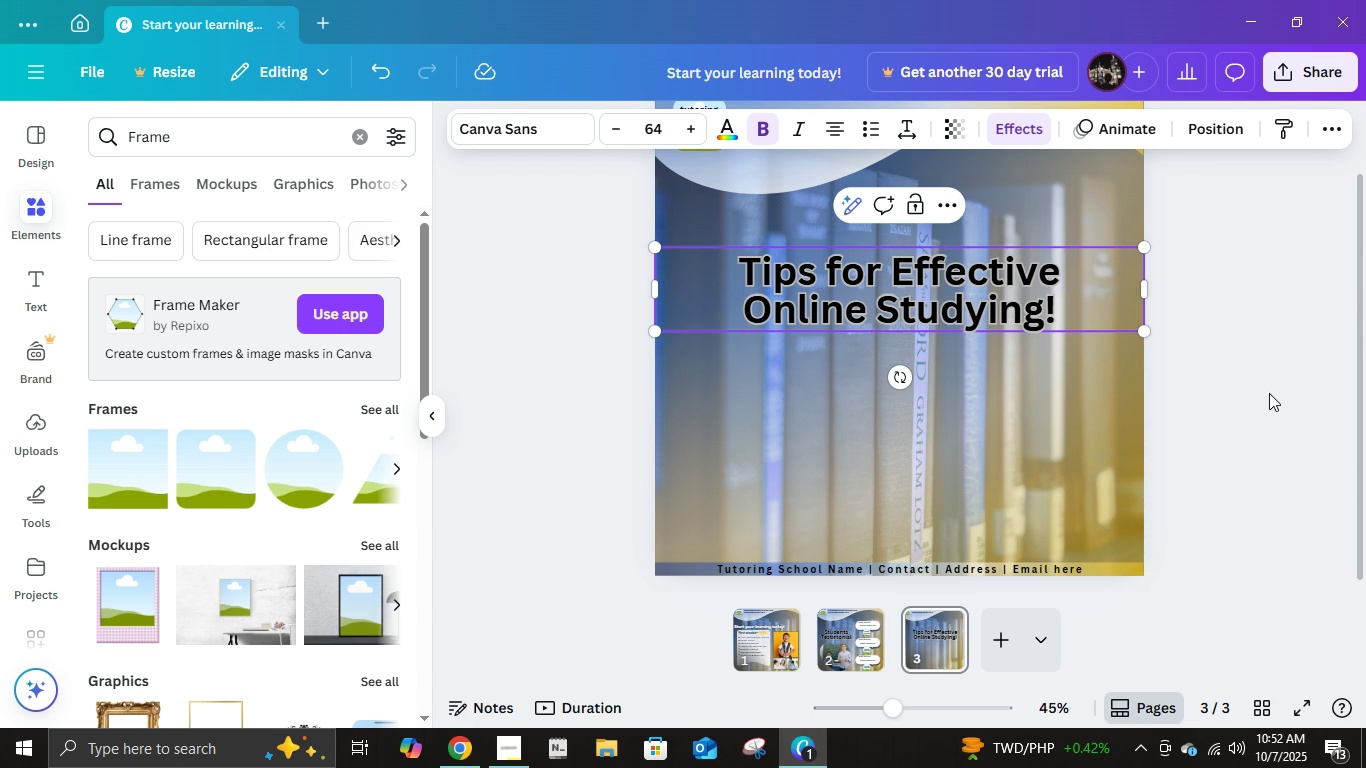 
left_click([1269, 394])
 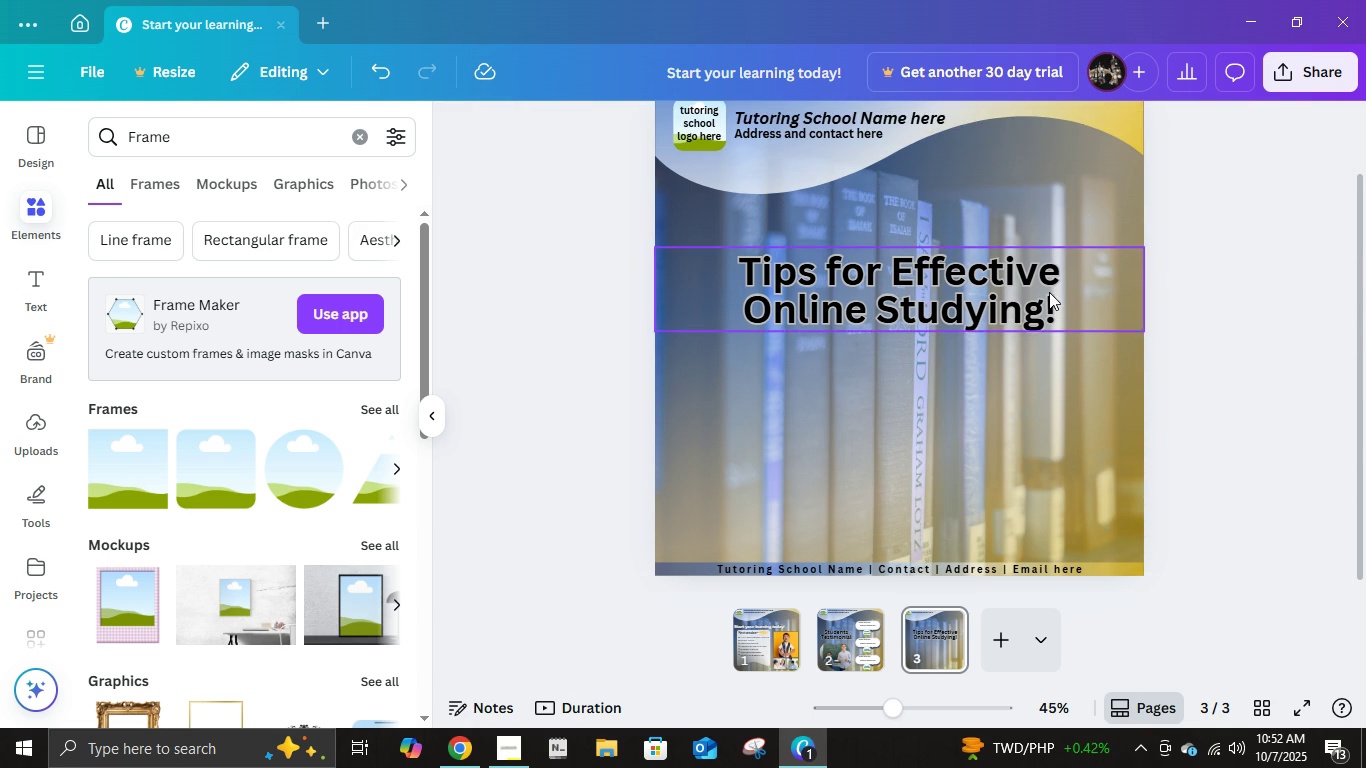 
left_click([1049, 292])
 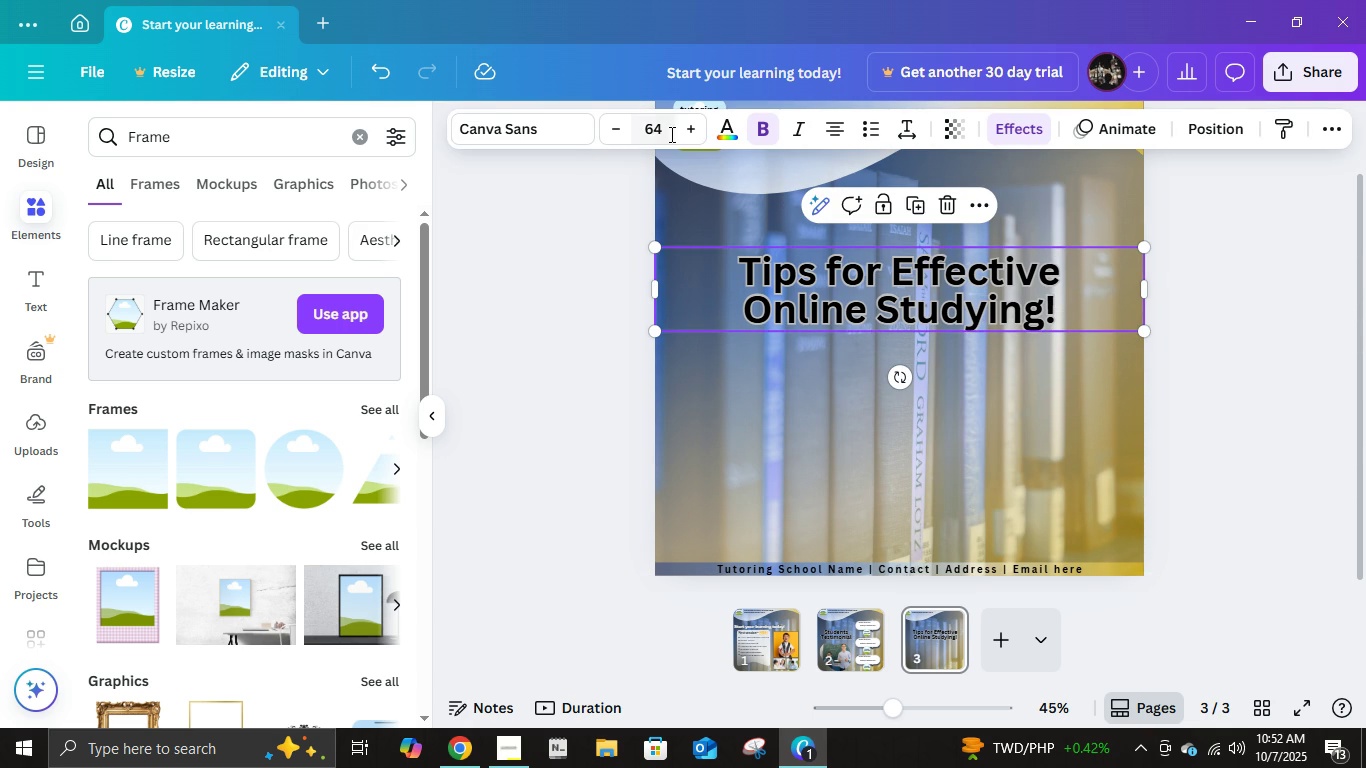 
left_click([671, 133])
 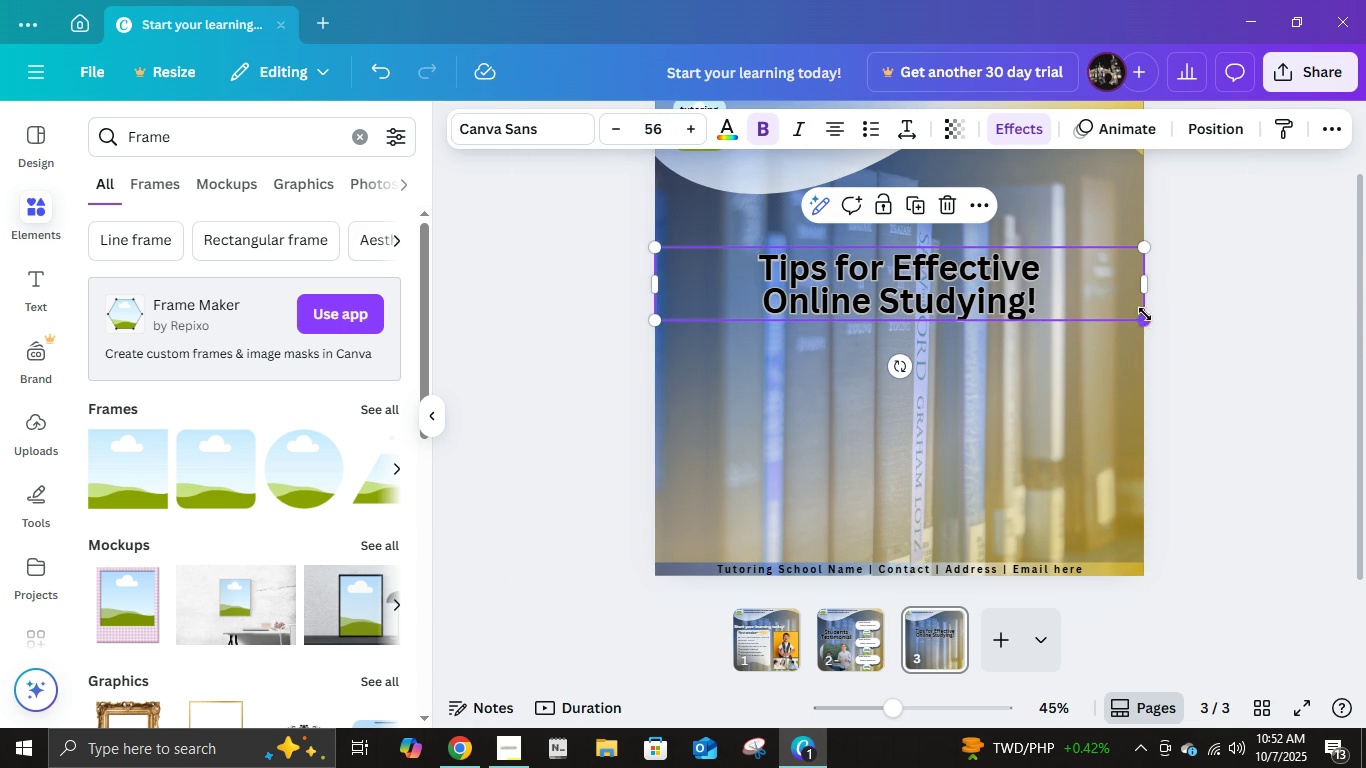 
left_click([1245, 312])
 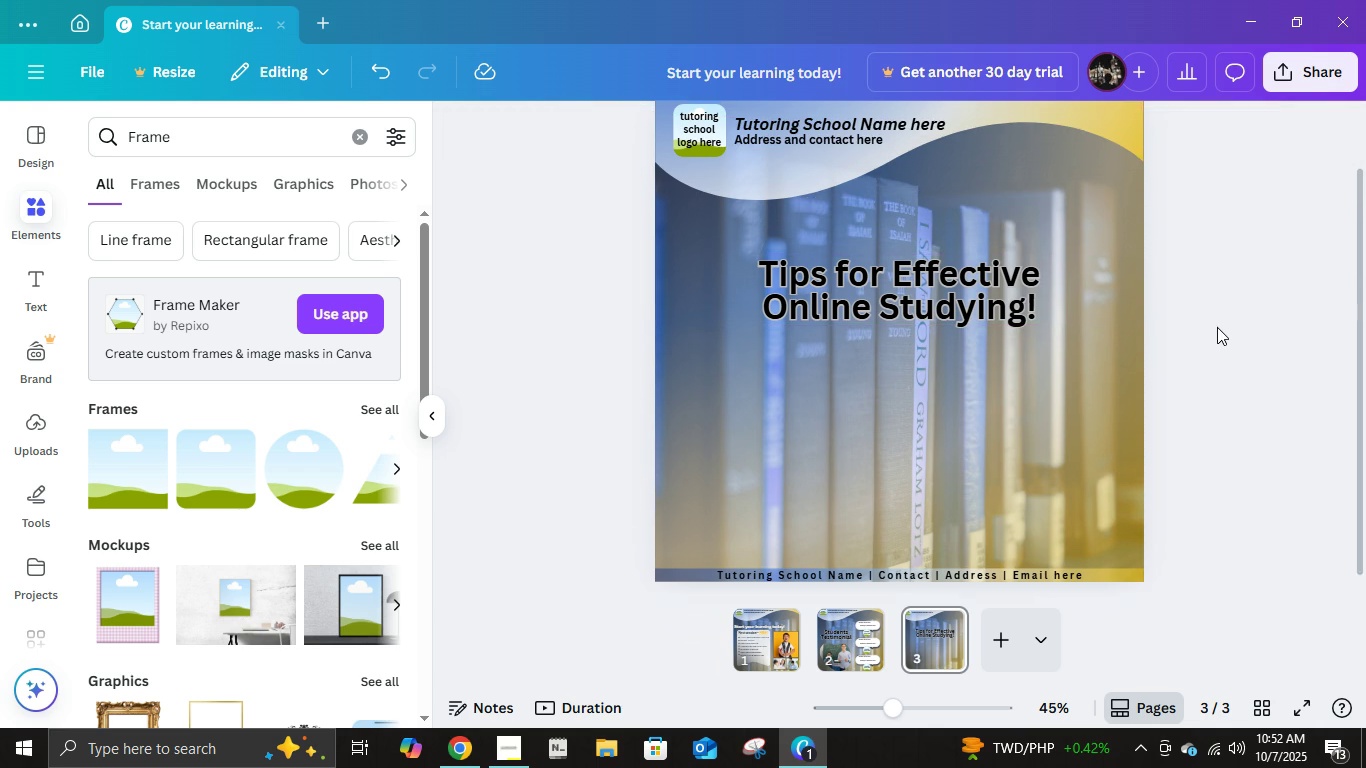 
scroll: coordinate [1217, 327], scroll_direction: up, amount: 1.0